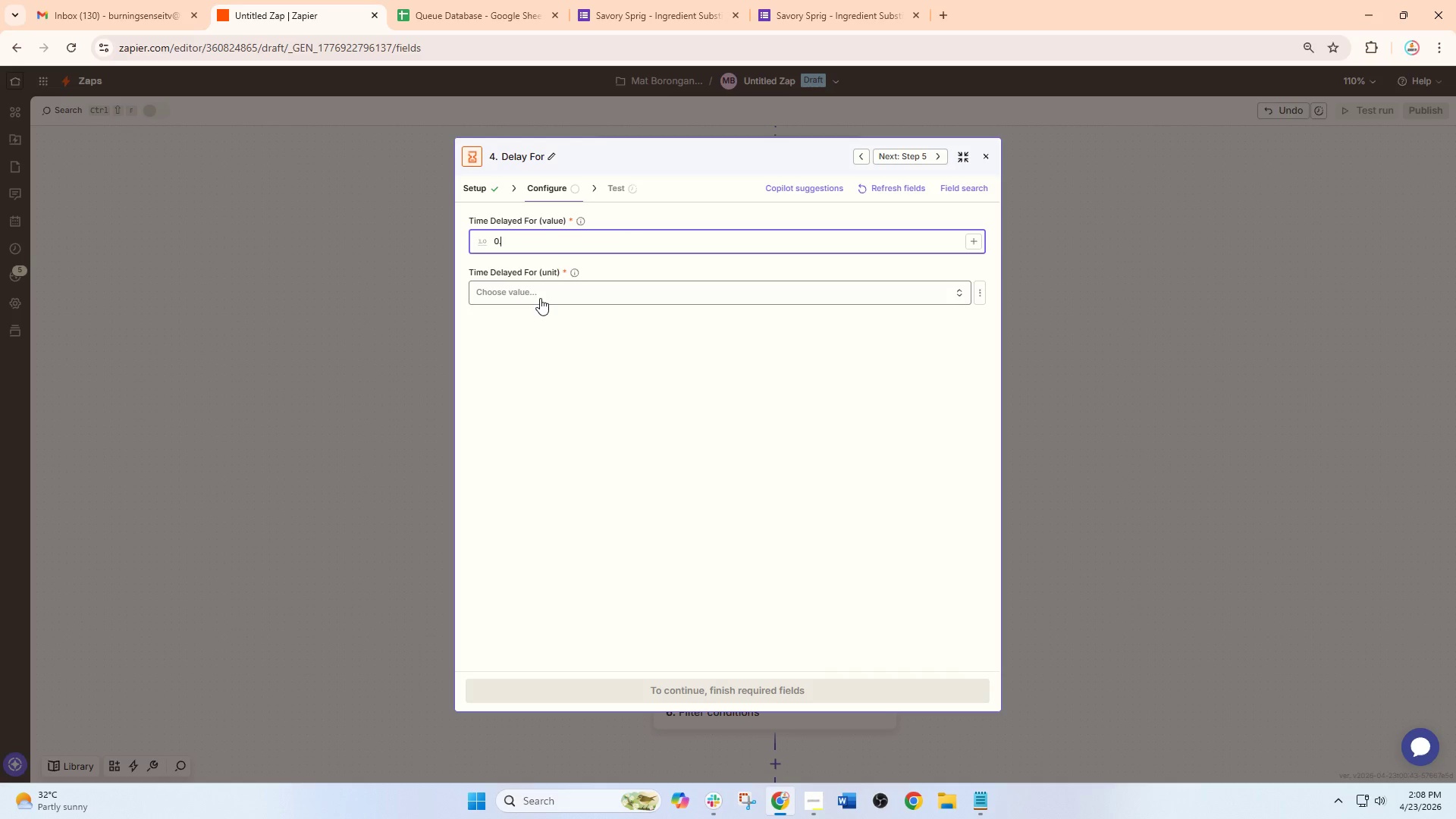 
key(Numpad0)
 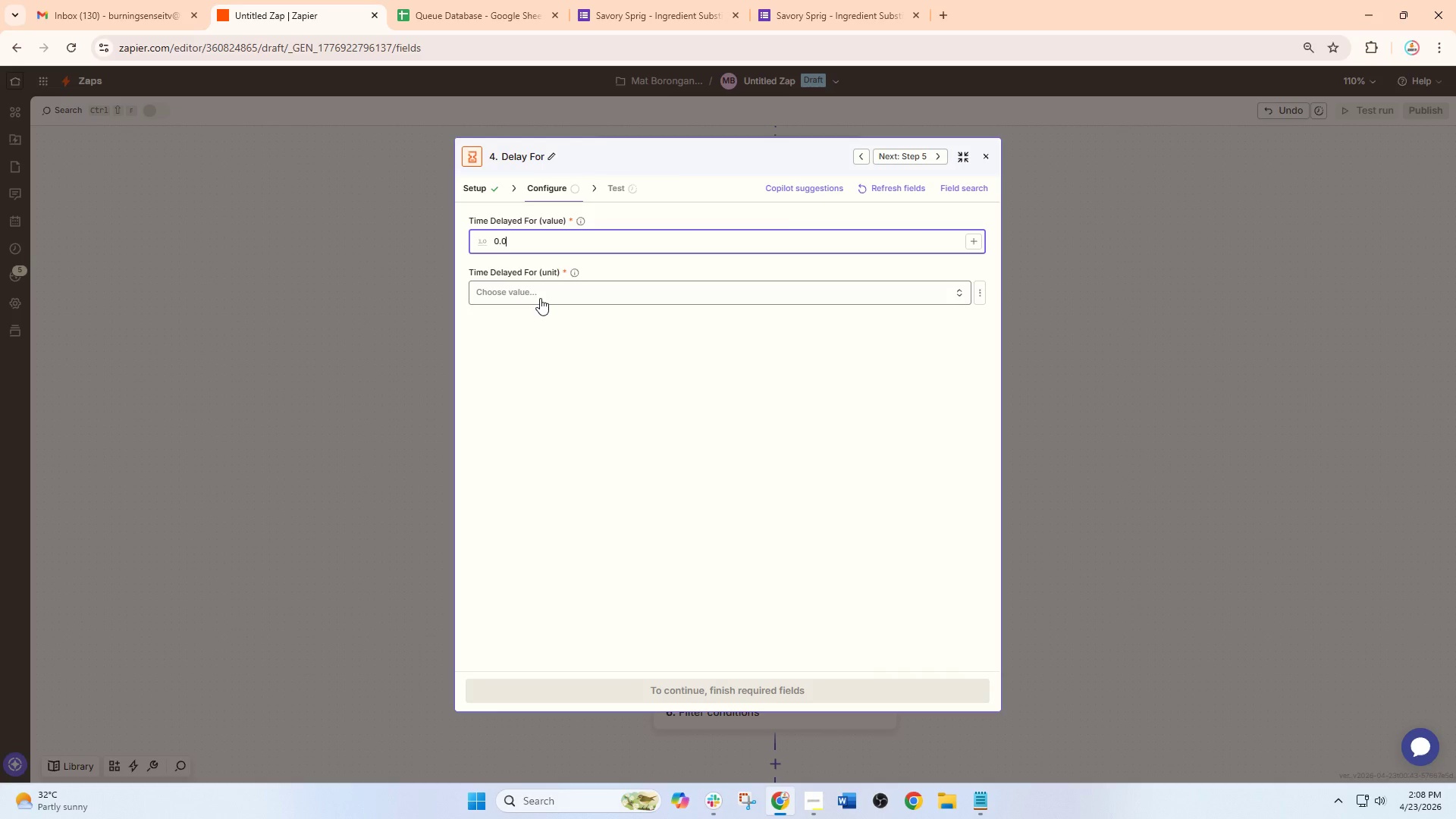 
key(Numpad2)
 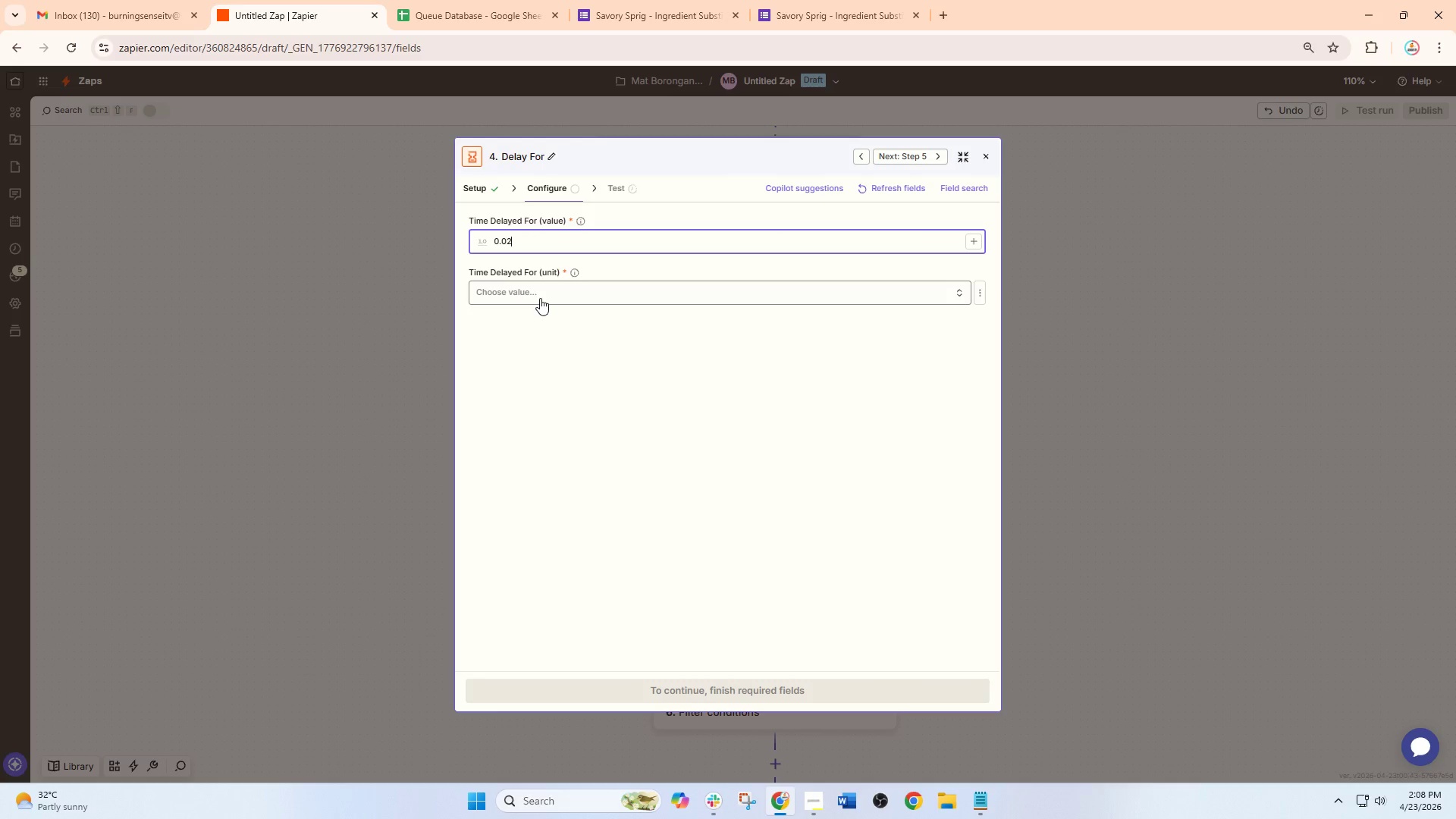 
key(Numpad5)
 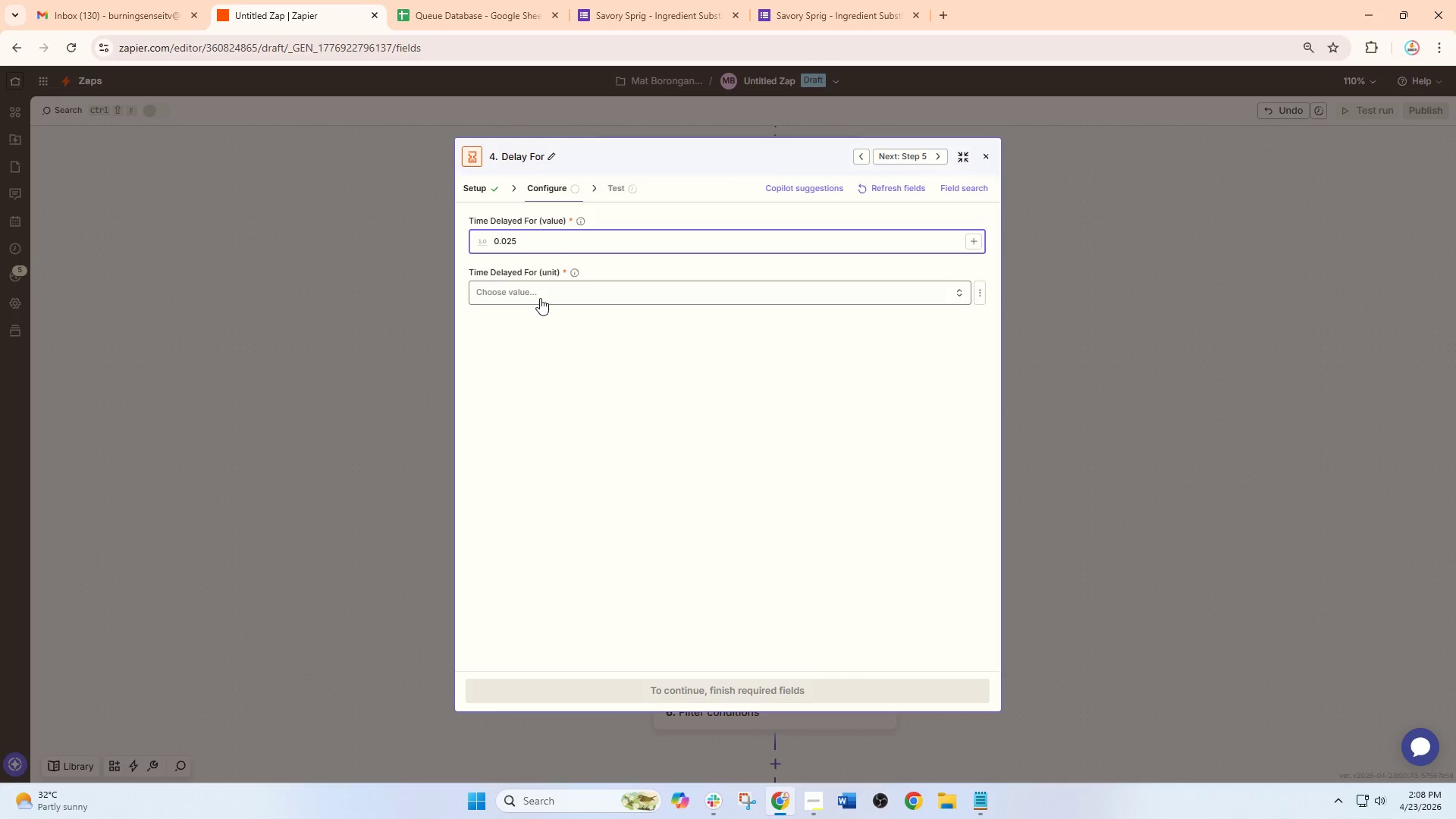 
left_click([540, 298])
 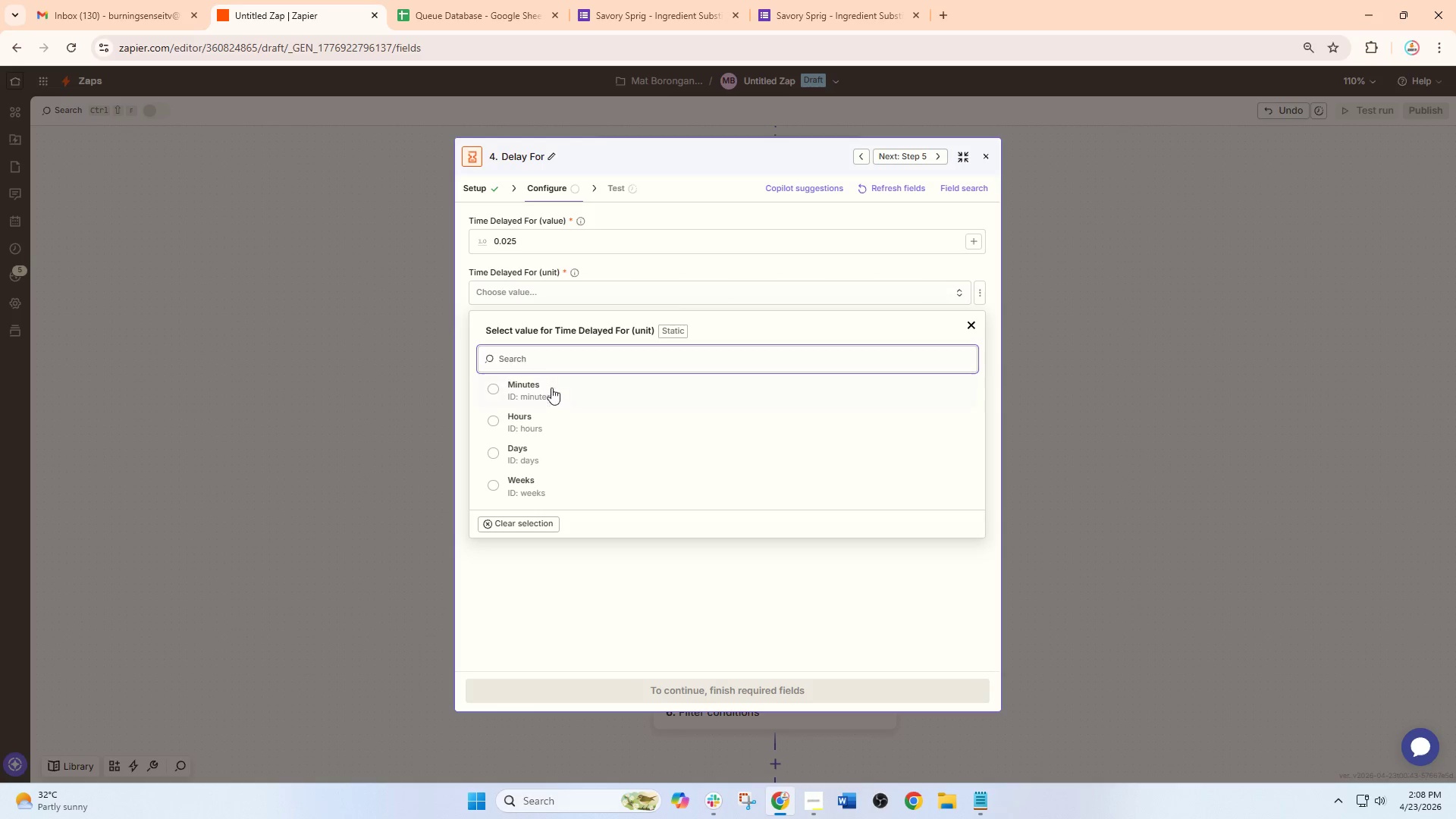 
left_click([552, 390])
 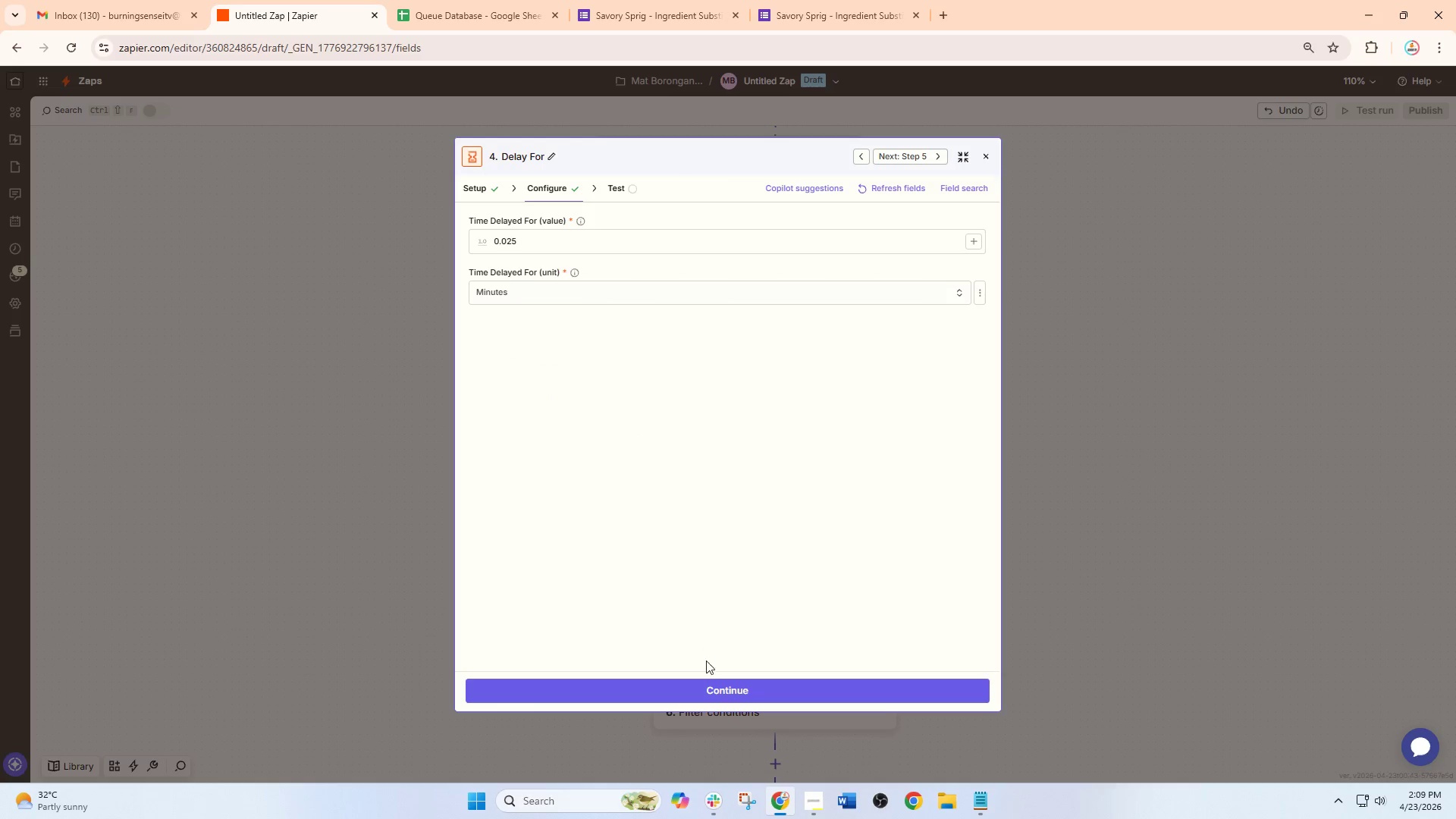 
left_click([711, 685])
 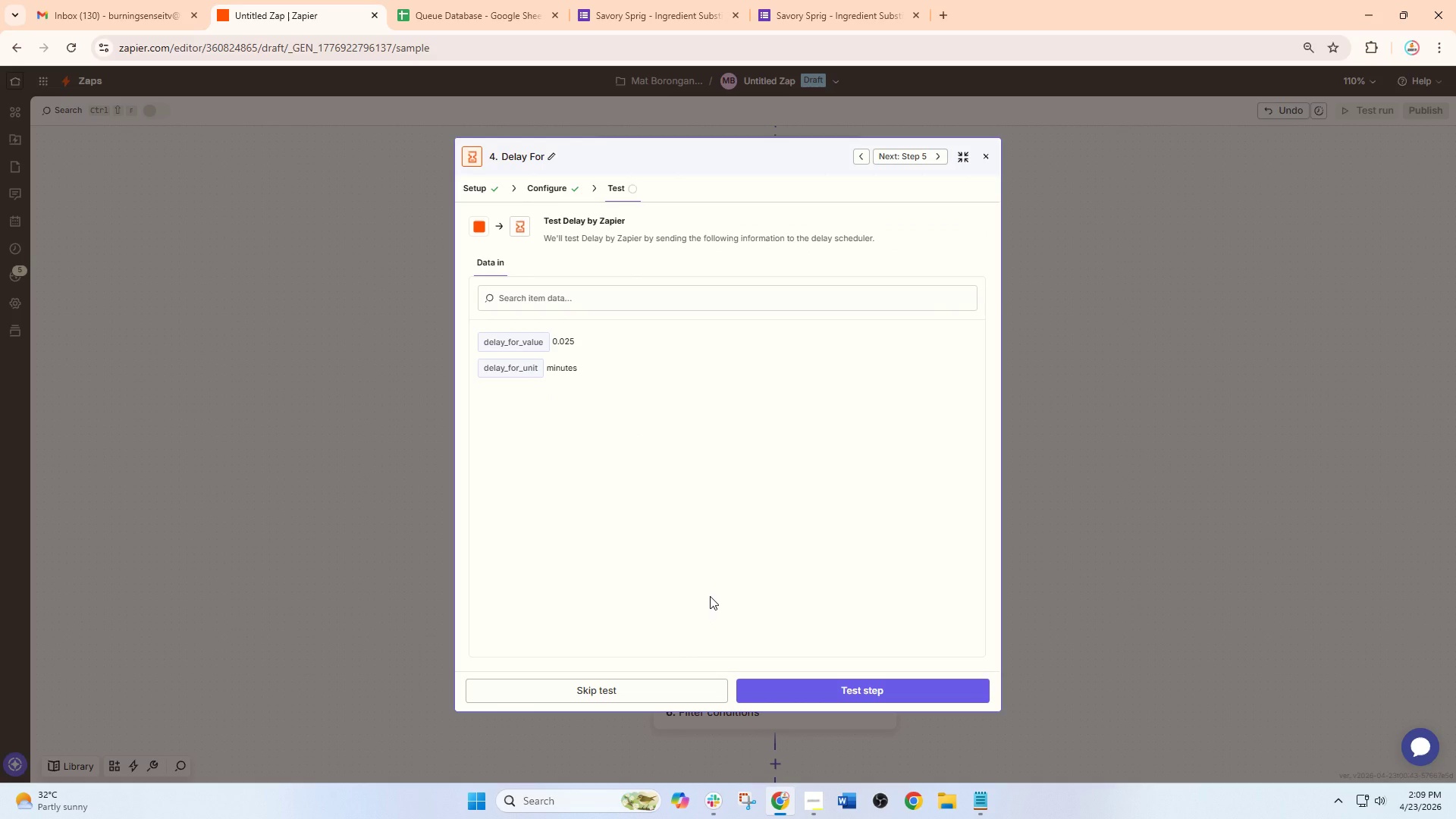 
wait(5.42)
 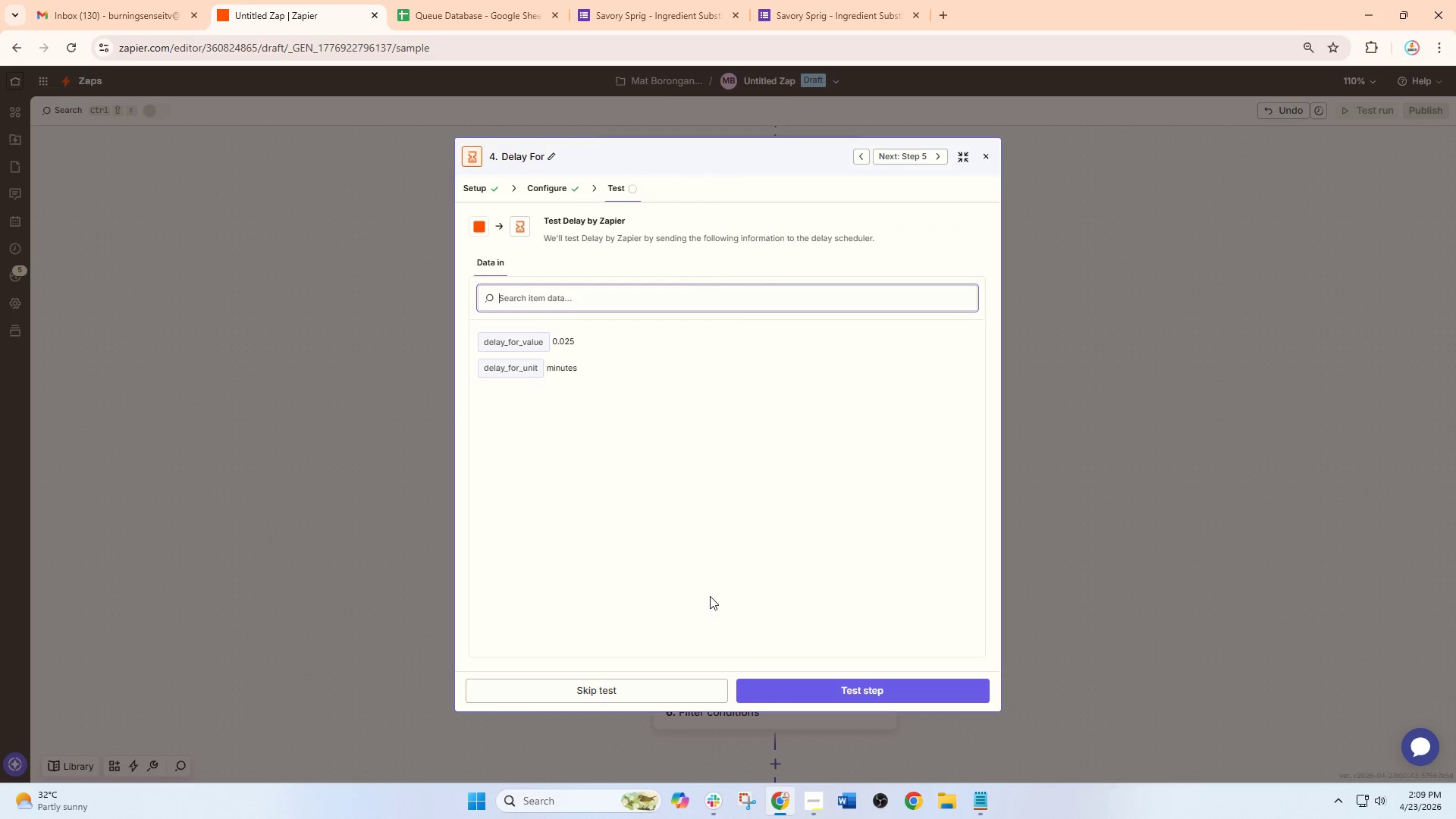 
left_click([617, 696])
 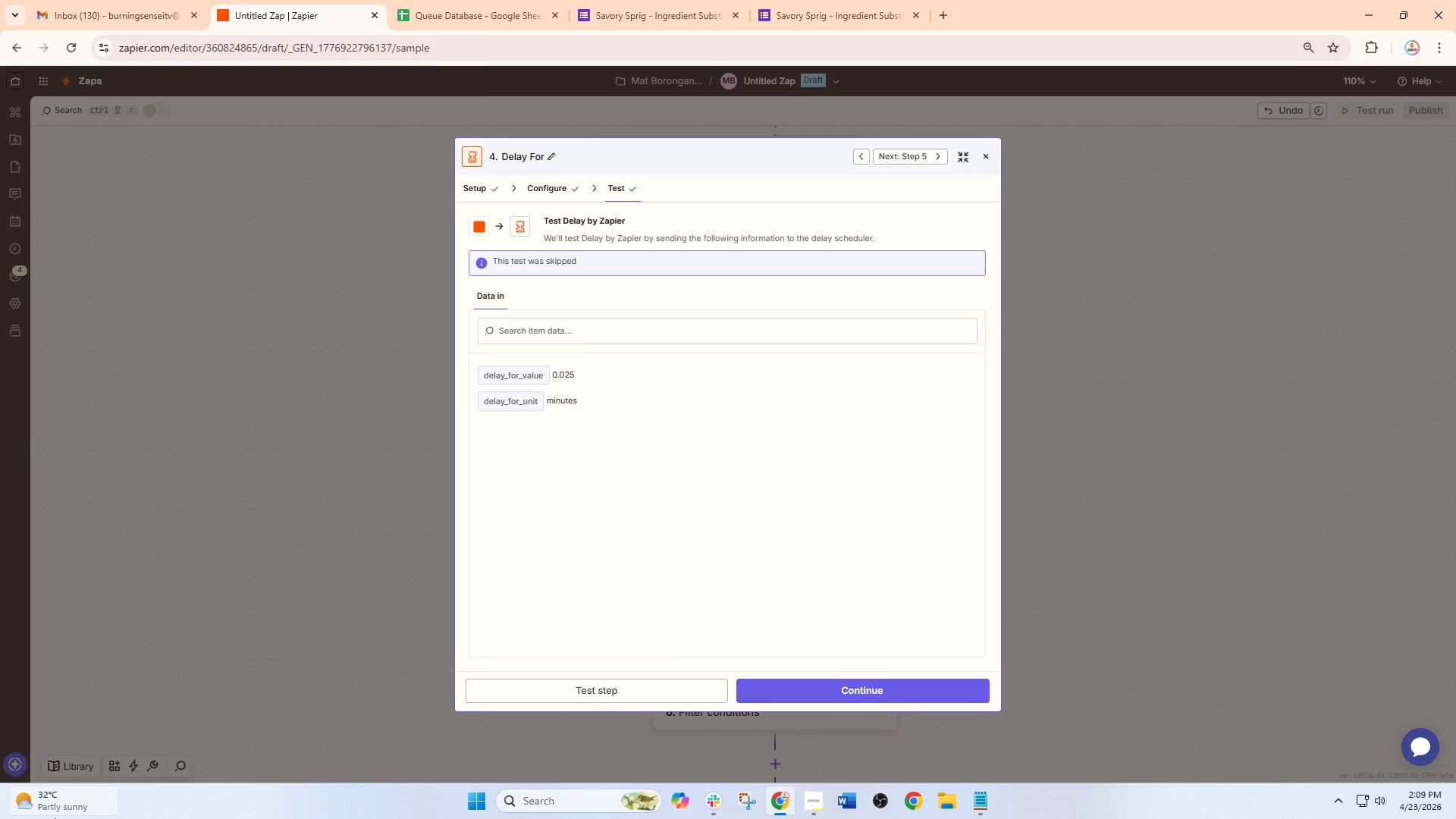 
wait(13.88)
 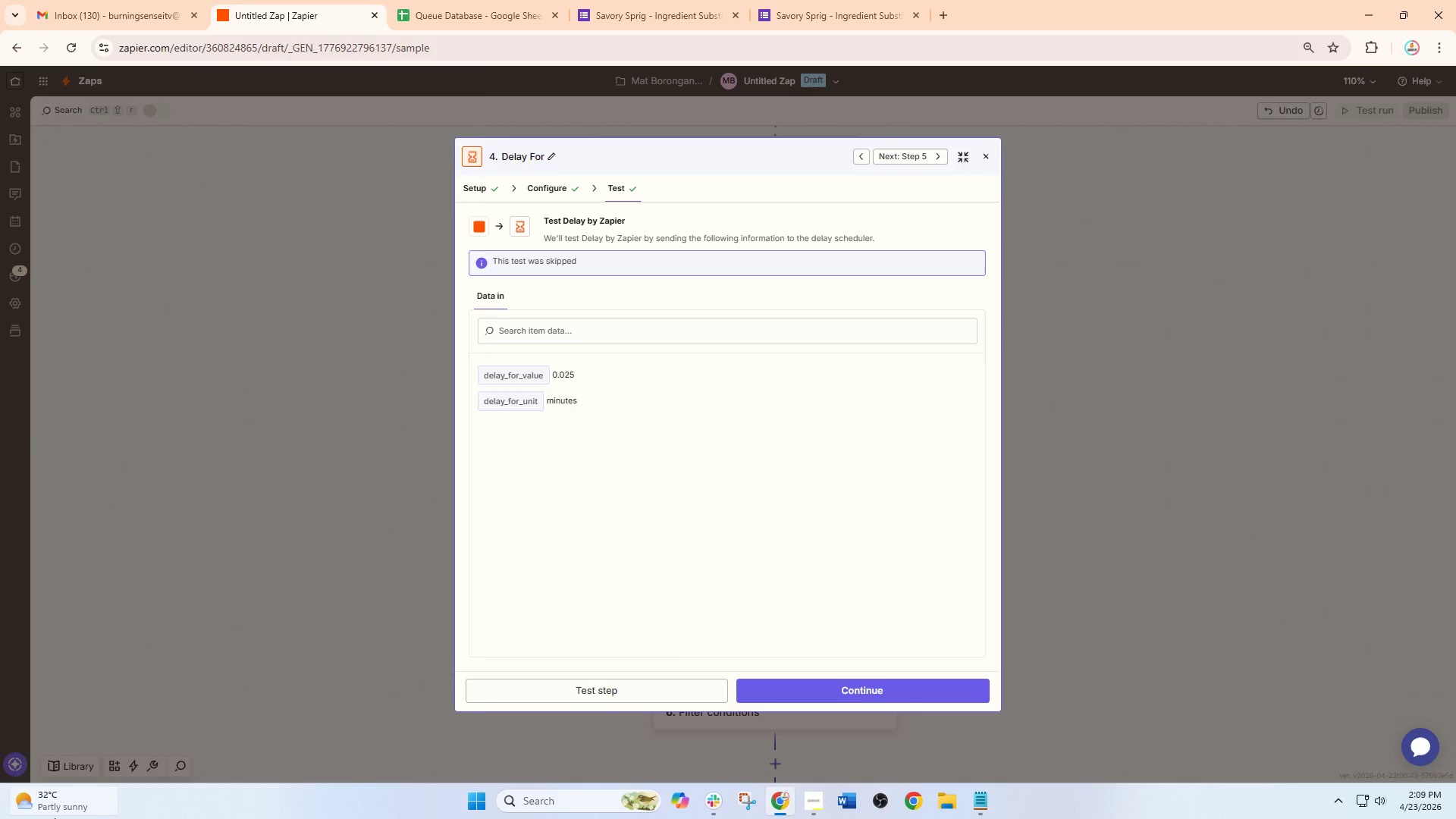 
left_click([991, 153])
 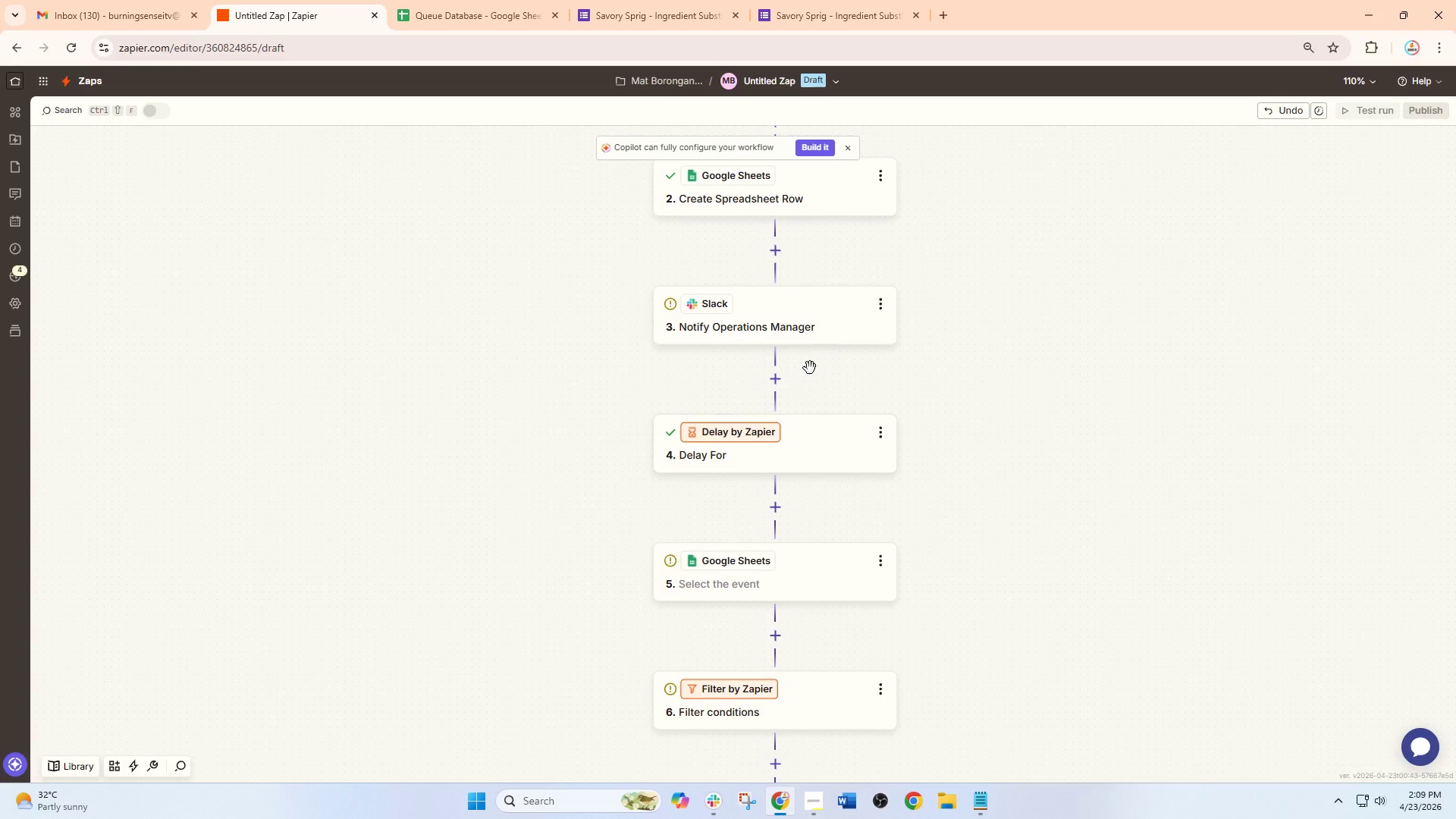 
scroll: coordinate [810, 376], scroll_direction: down, amount: 3.0
 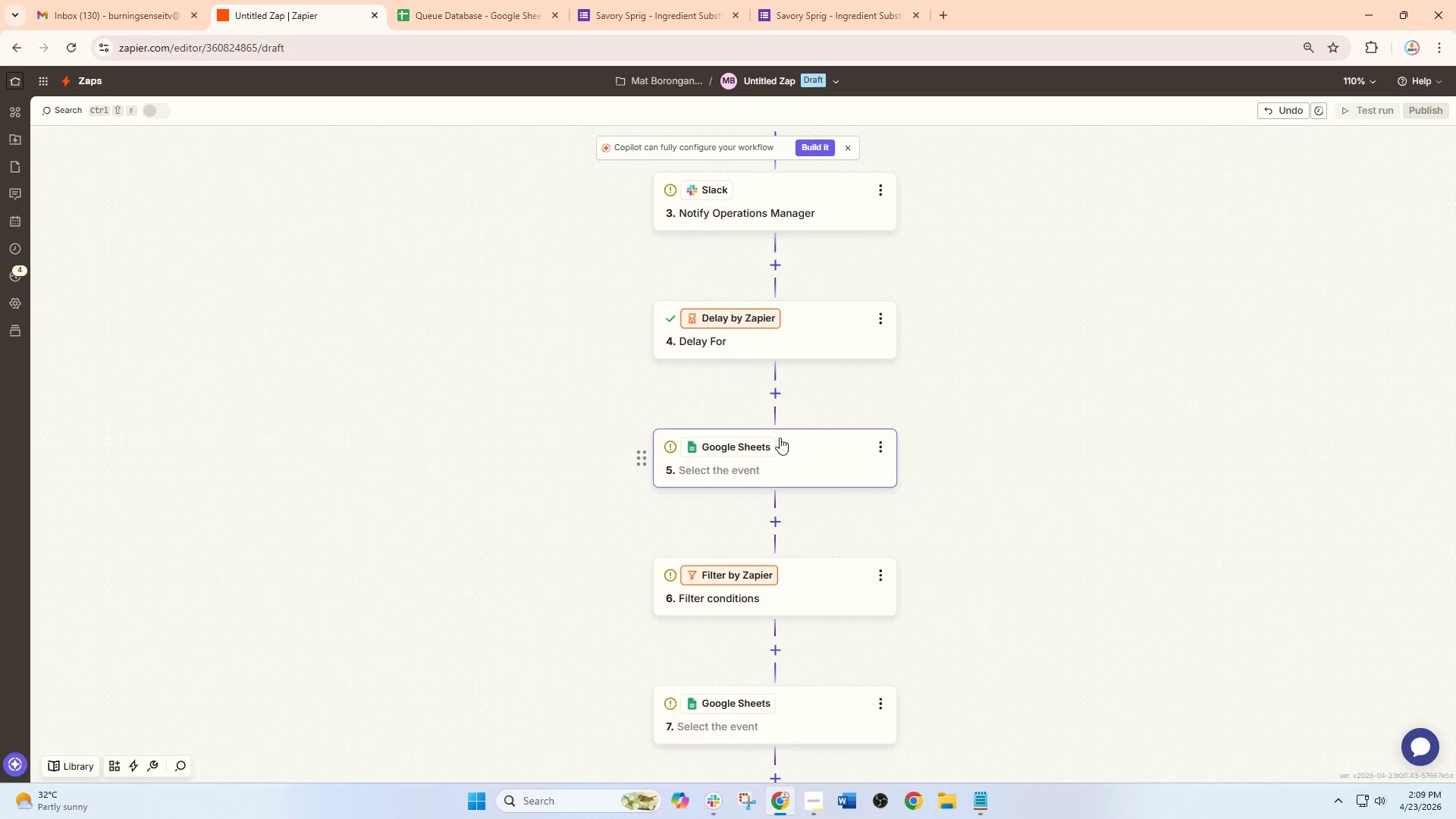 
left_click([799, 398])
 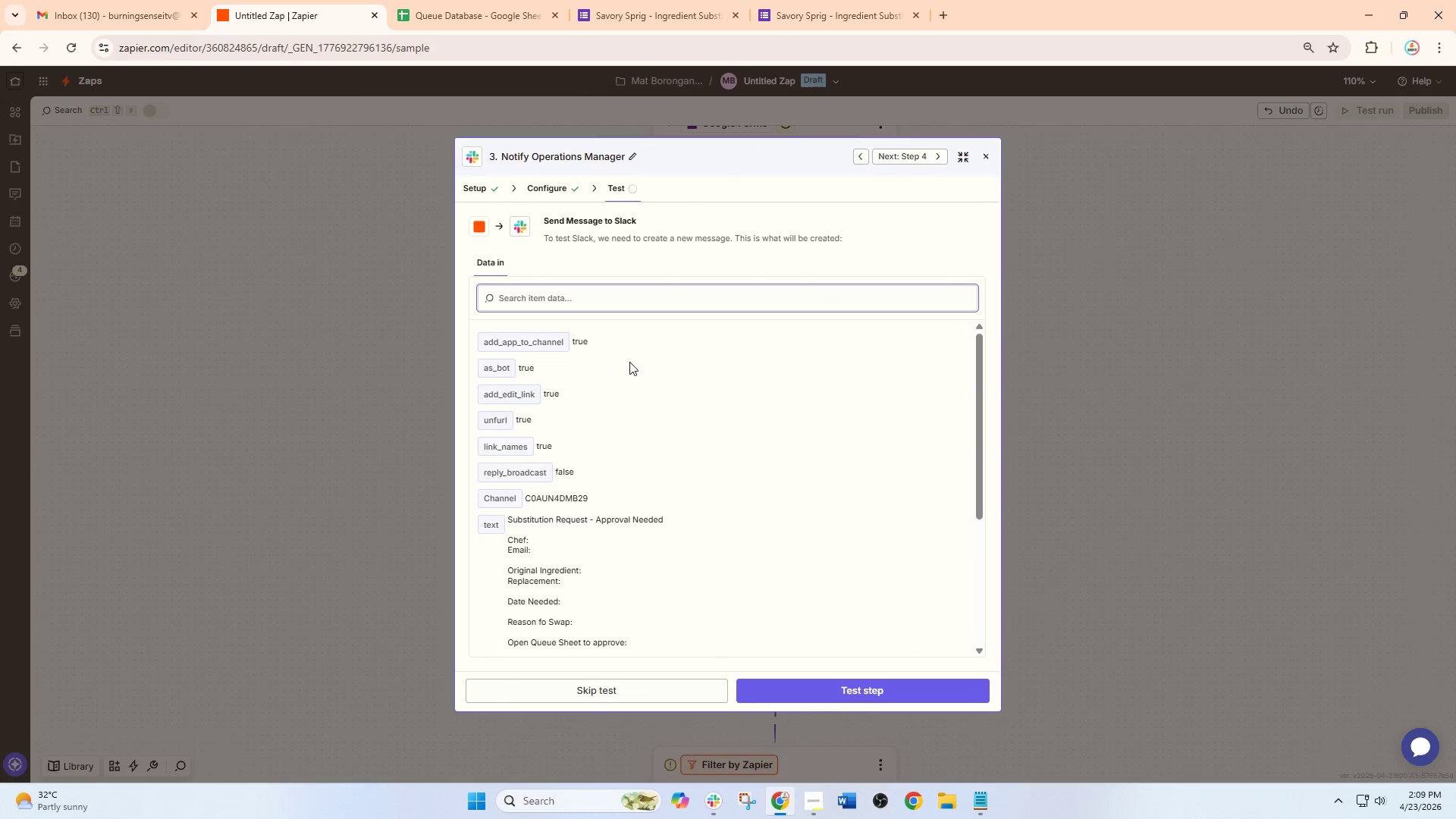 
scroll: coordinate [594, 289], scroll_direction: up, amount: 6.0
 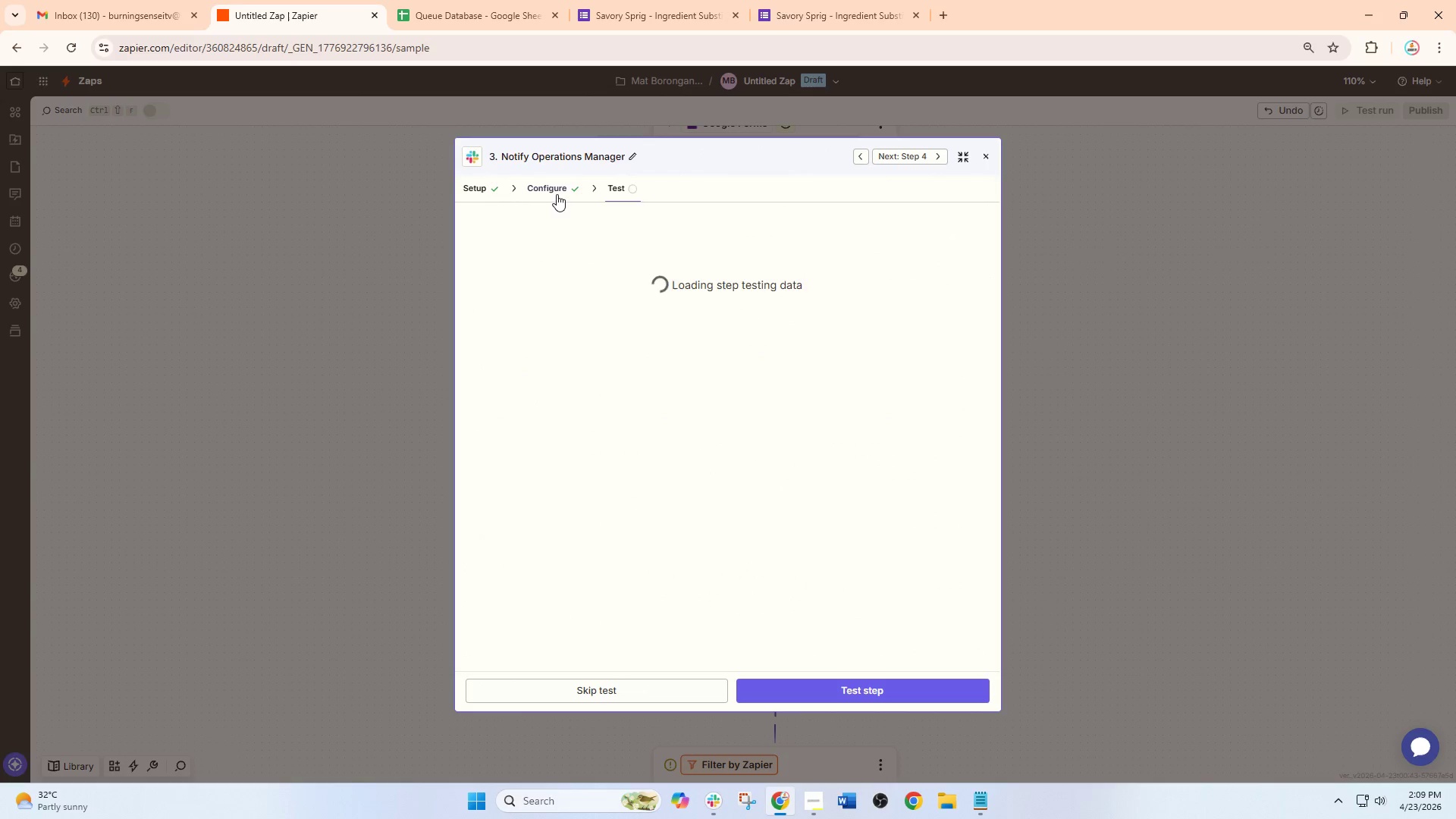 
left_click([546, 187])
 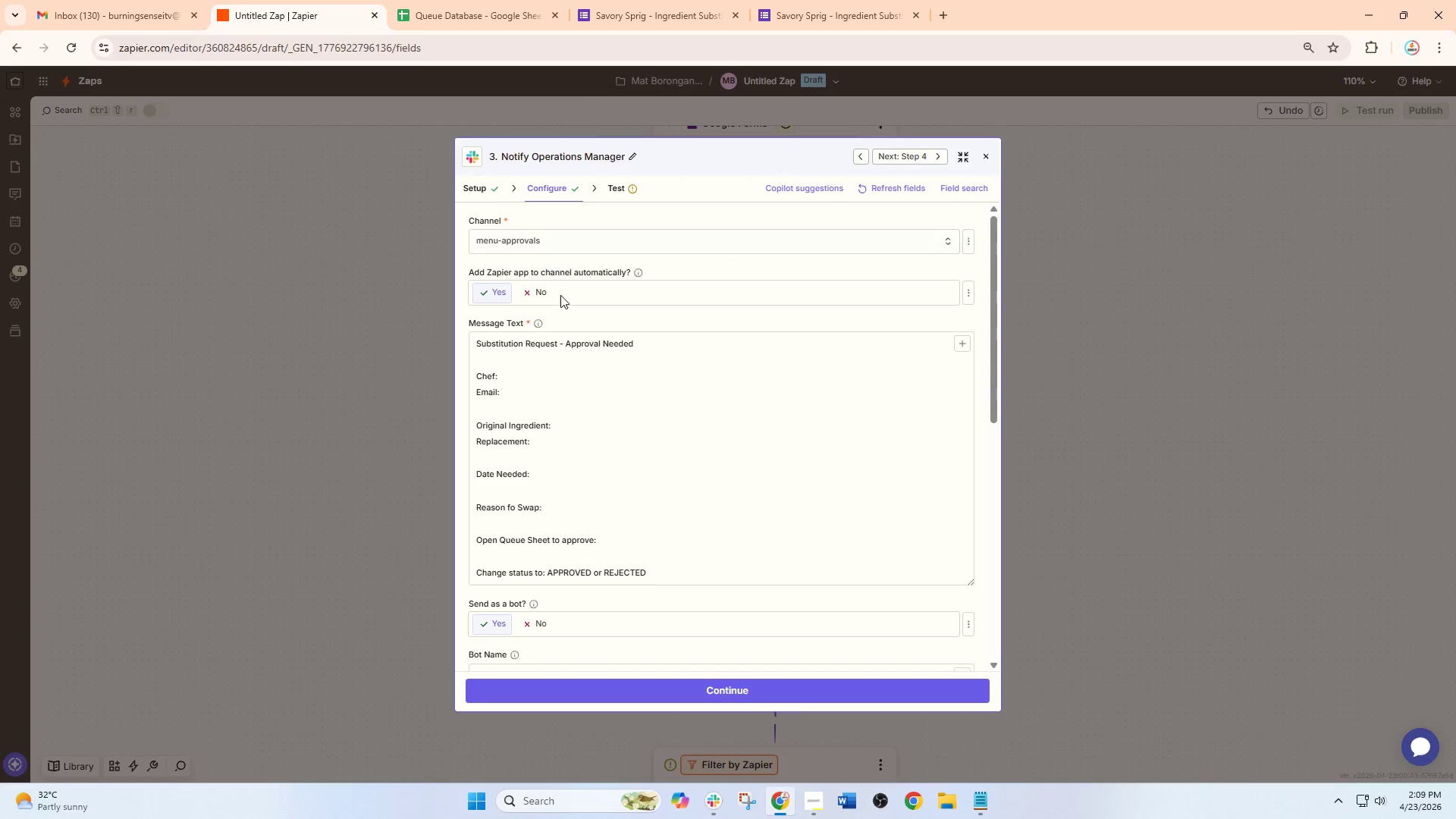 
scroll: coordinate [583, 404], scroll_direction: down, amount: 3.0
 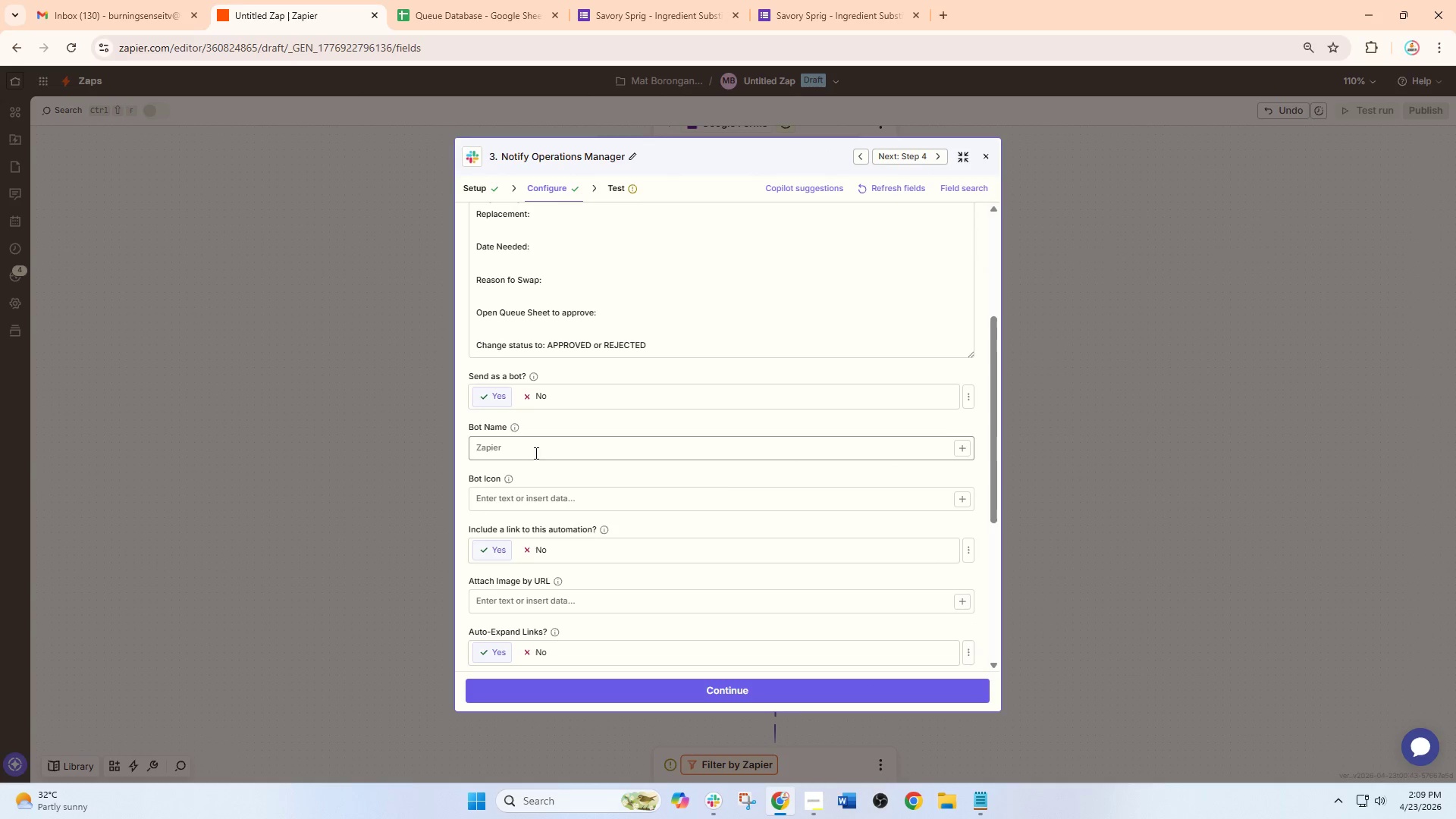 
left_click([532, 450])
 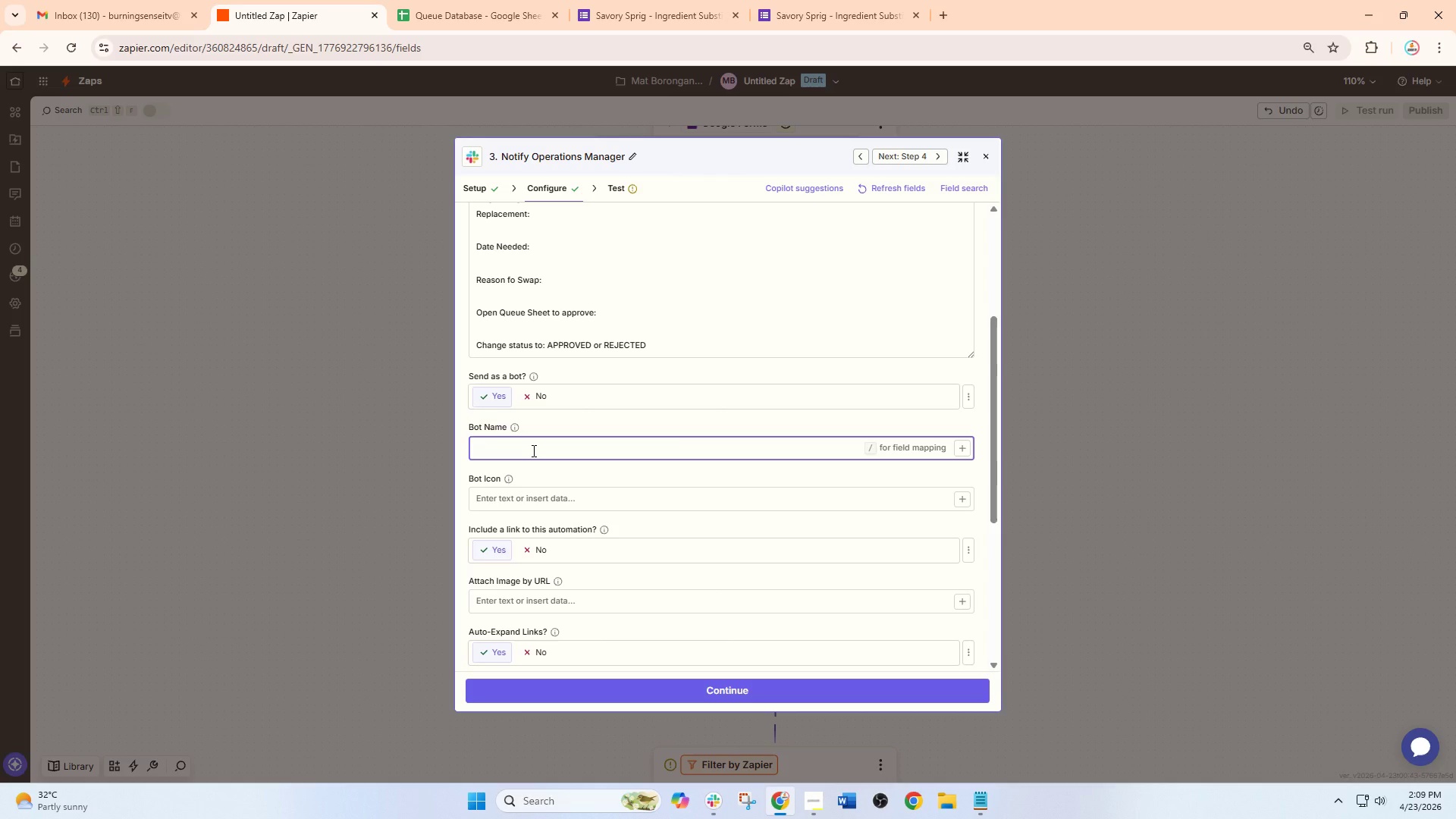 
wait(11.56)
 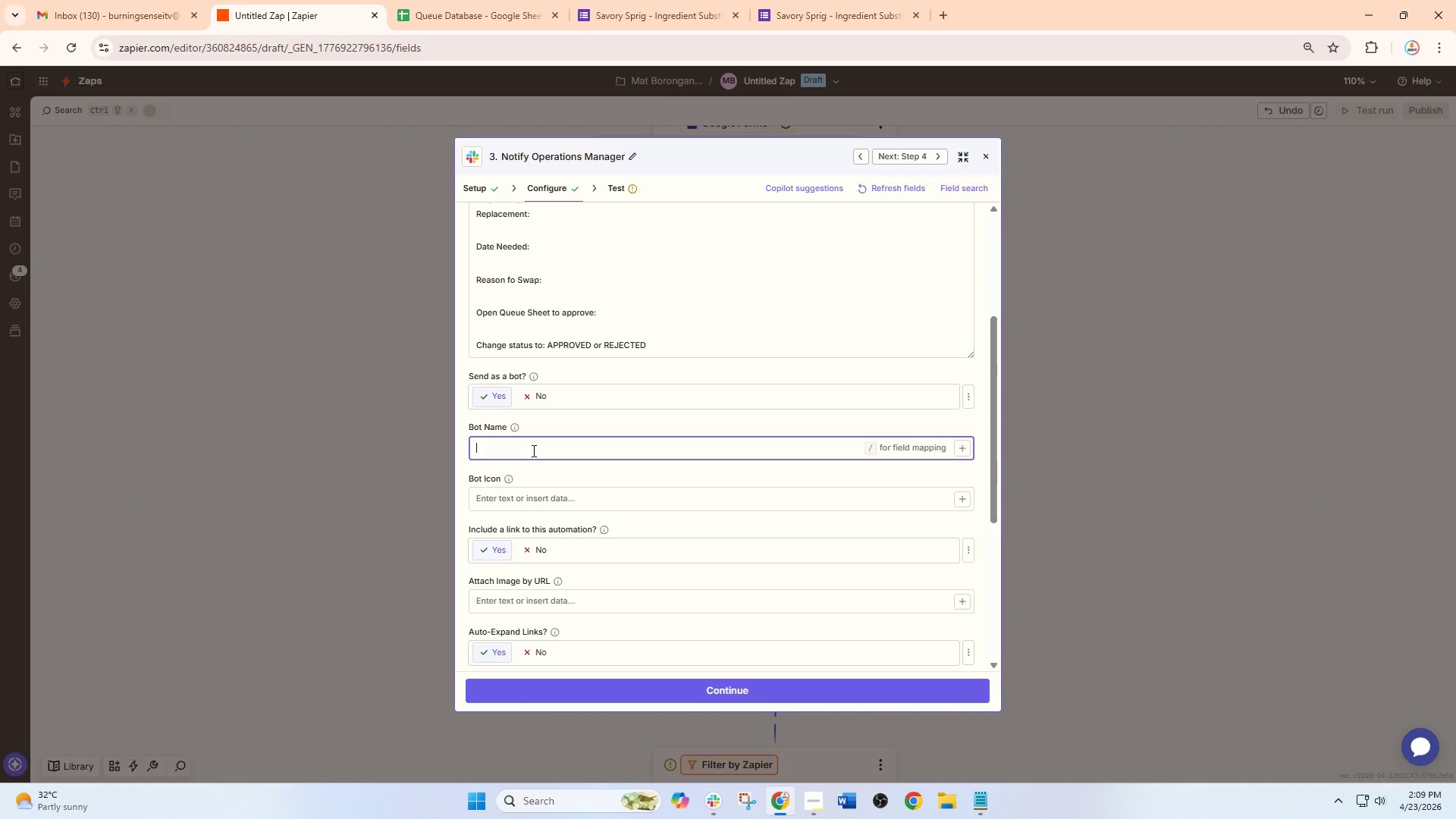 
type(Savory Sprig Ops aB)
key(Backspace)
key(Backspace)
type(Bot)
 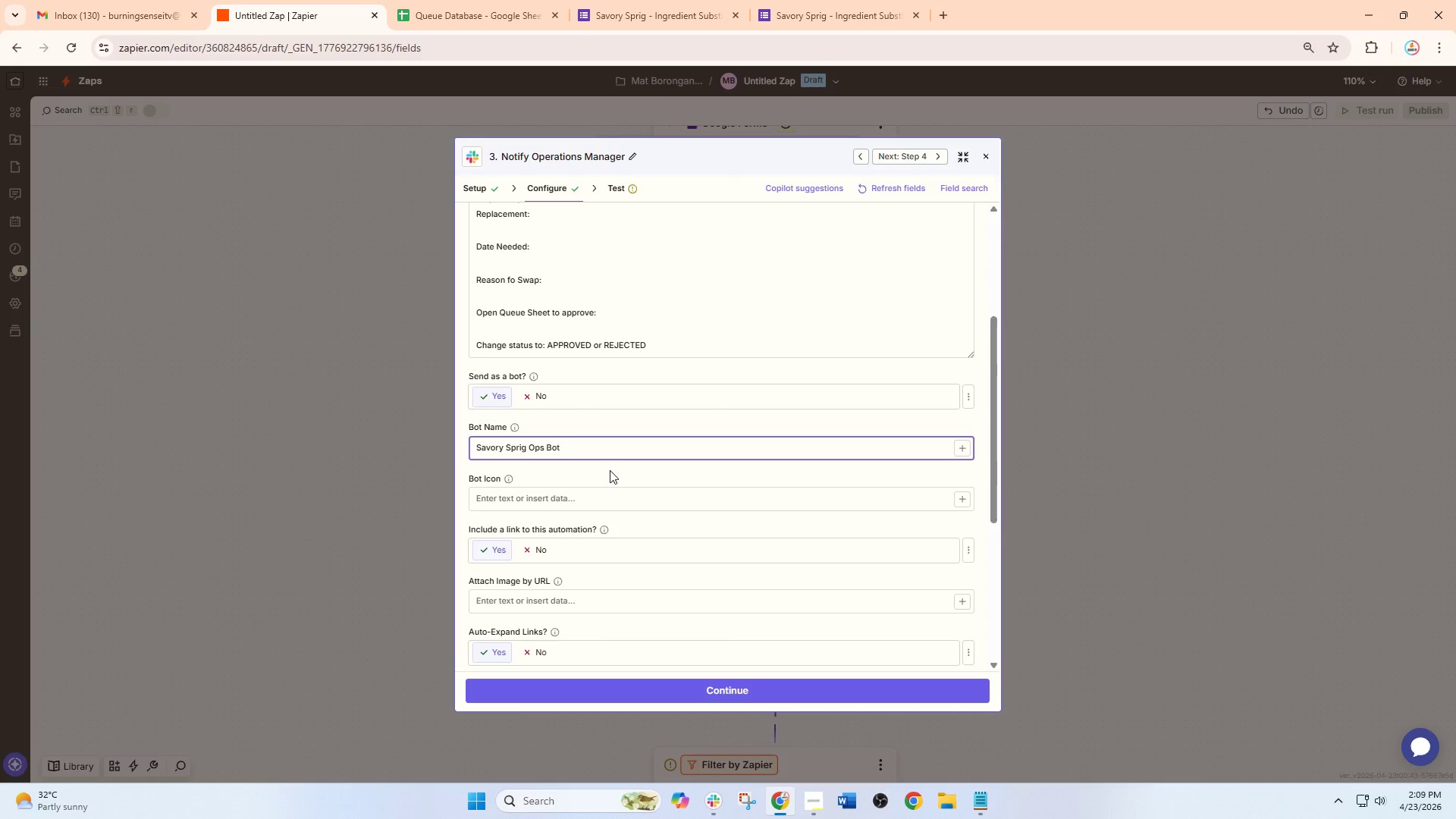 